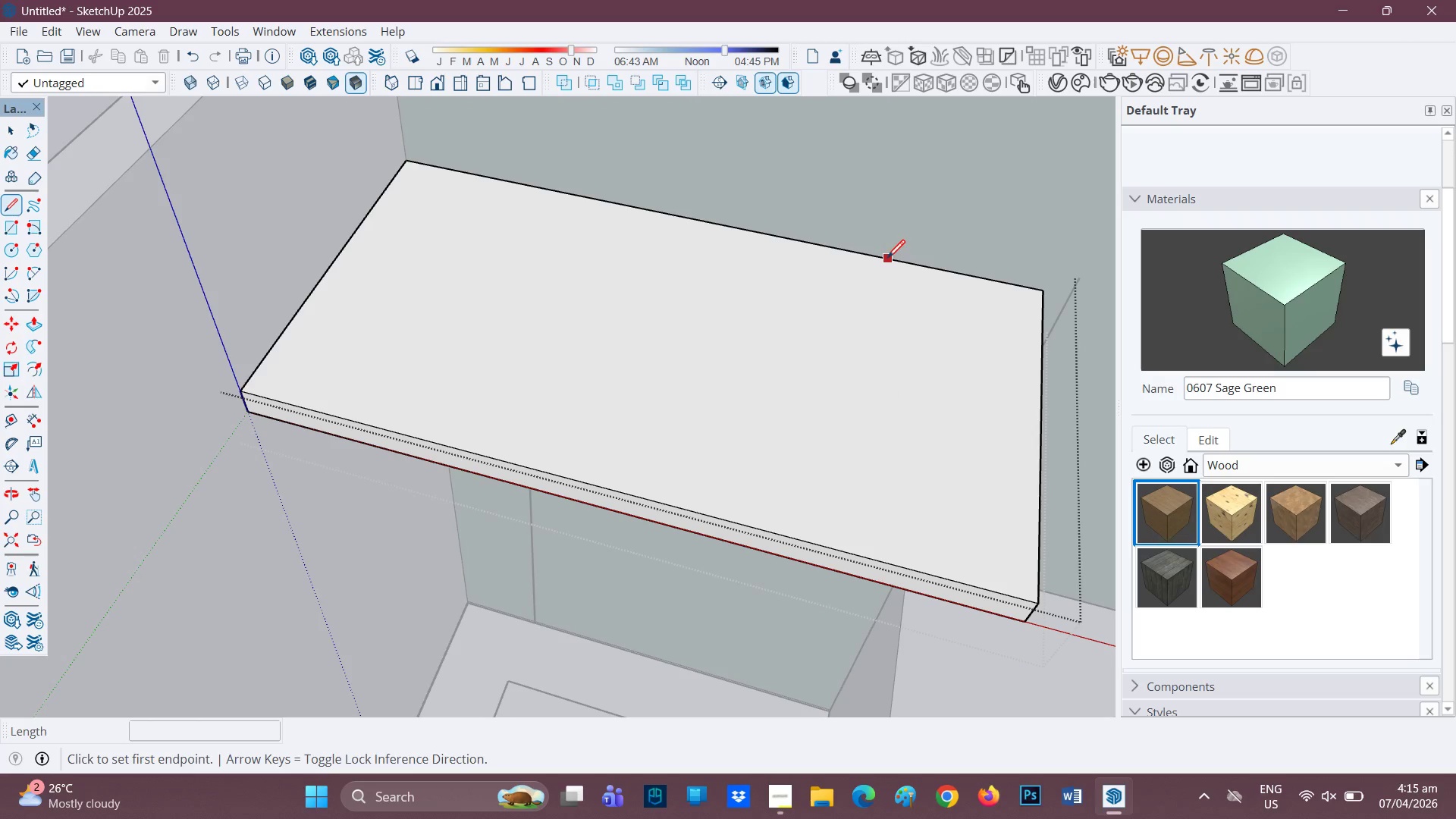 
left_click([887, 259])
 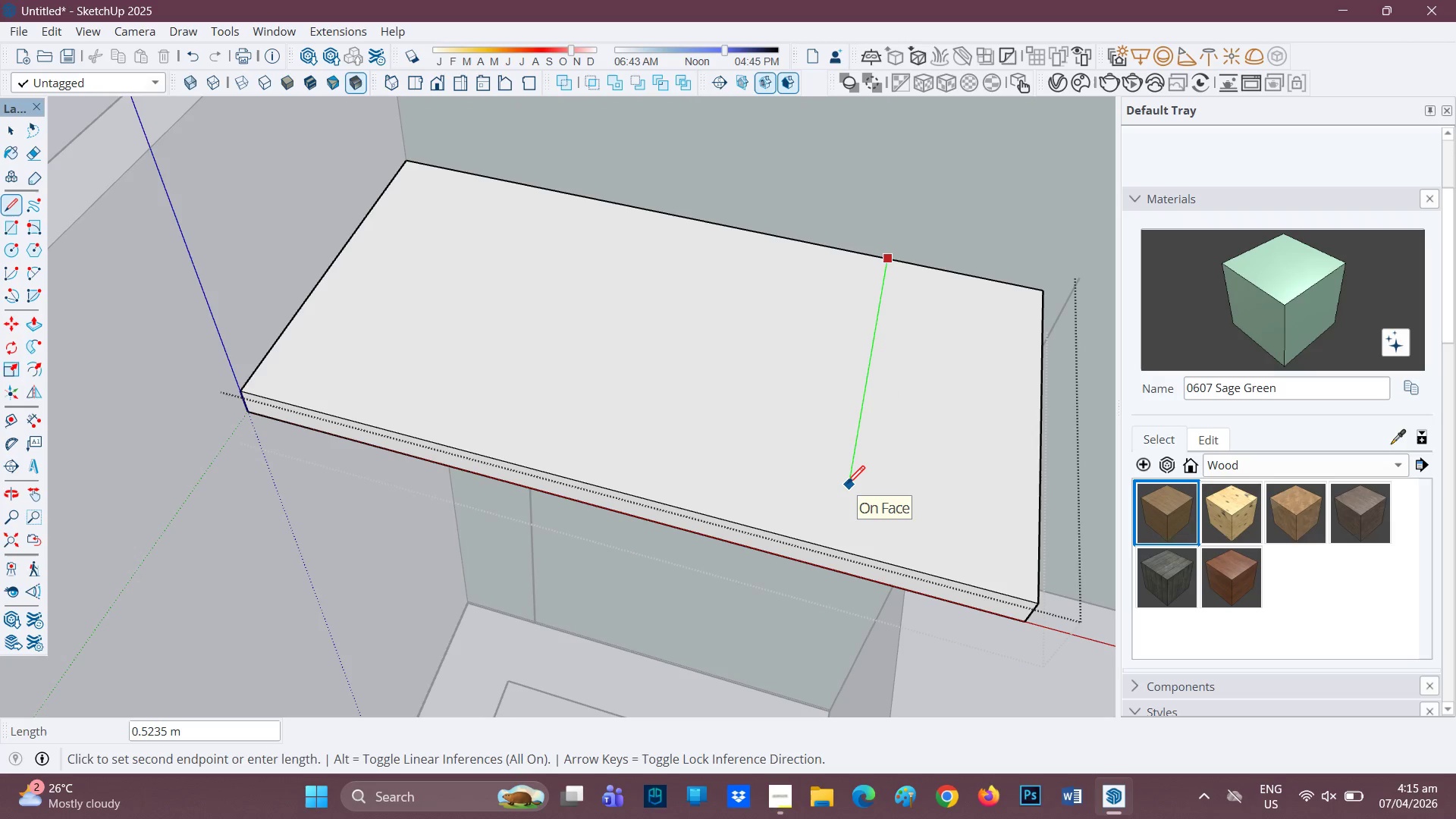 
type(0.25)
 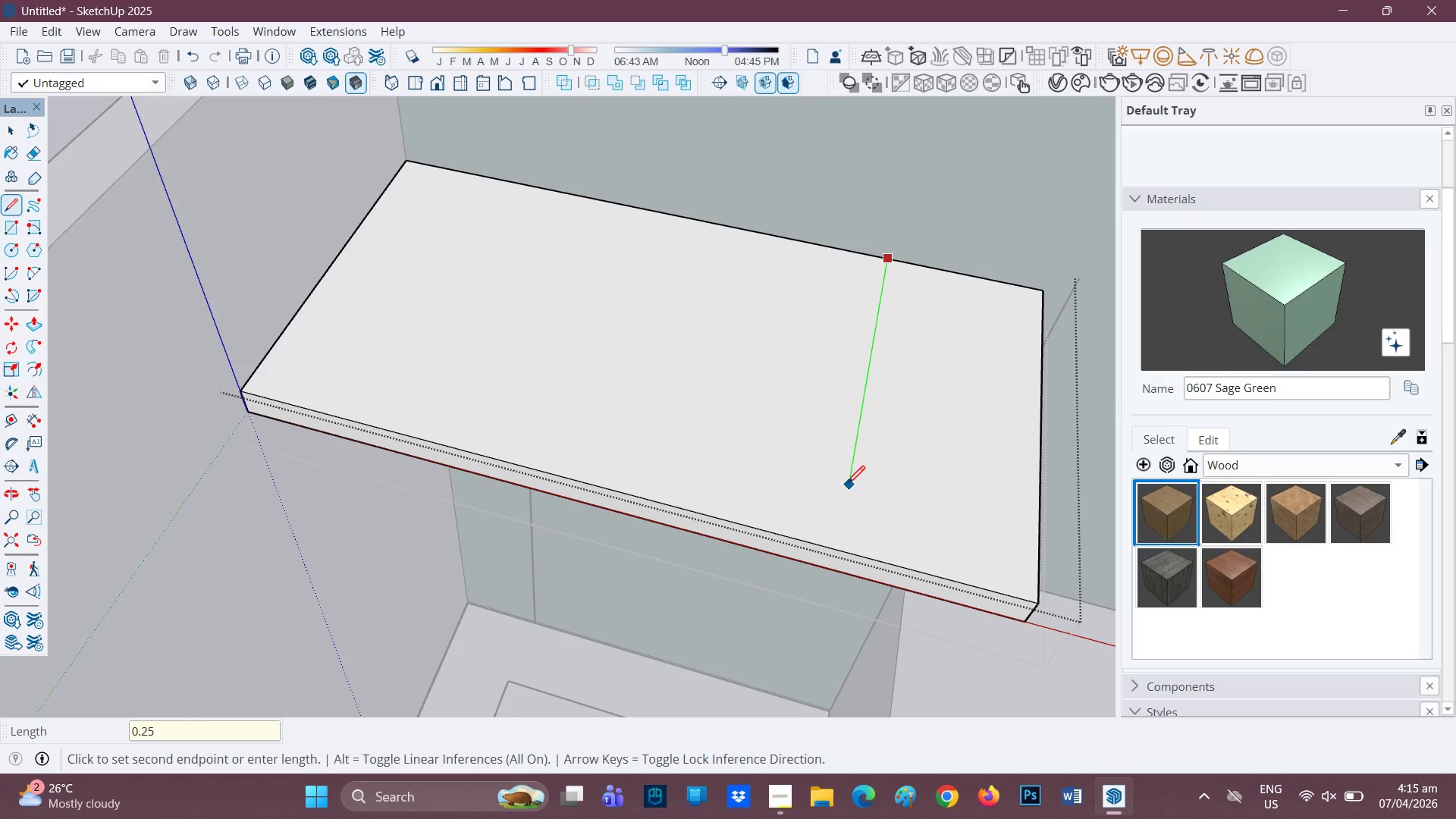 
key(Enter)
 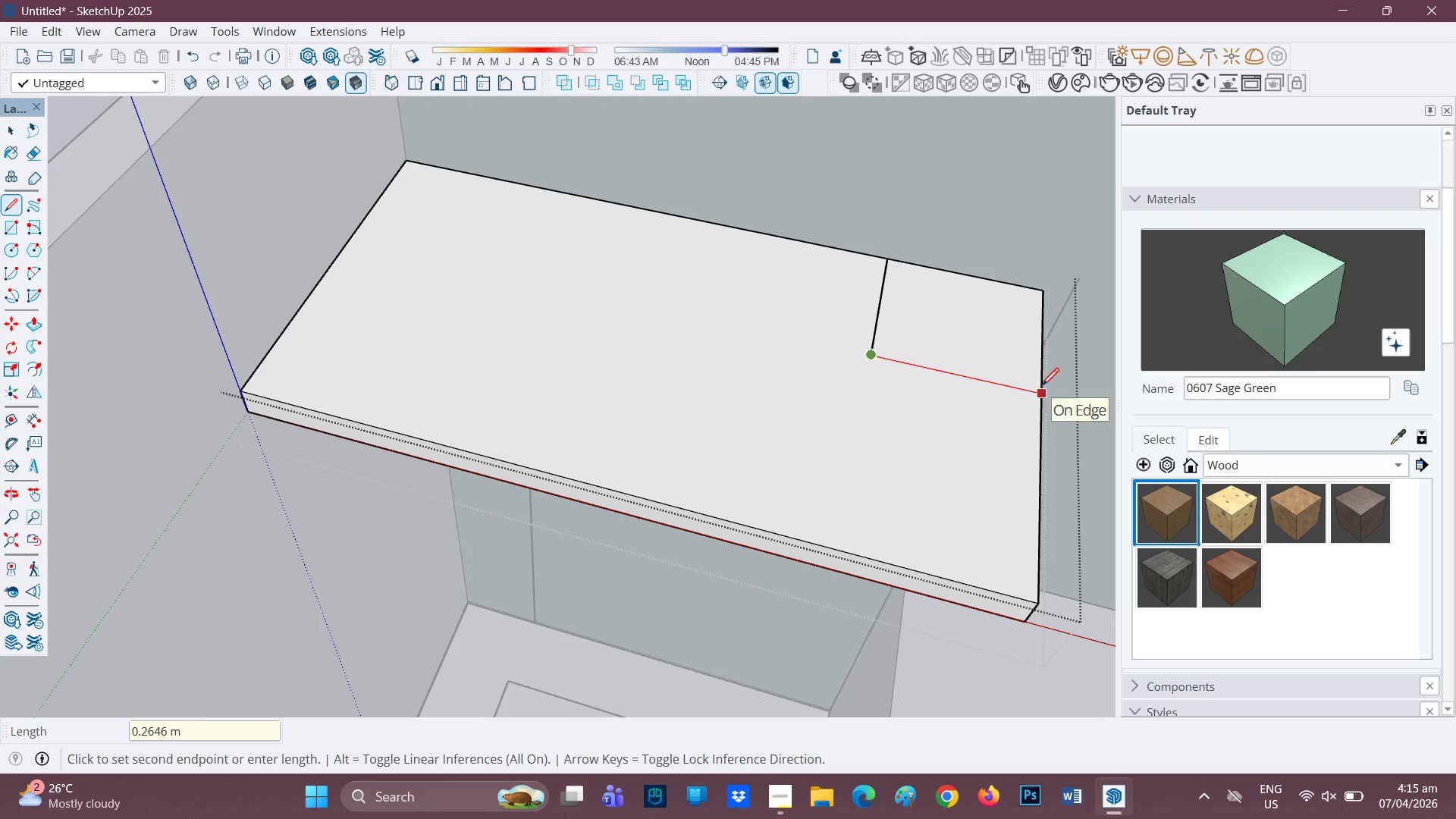 
key(Space)
 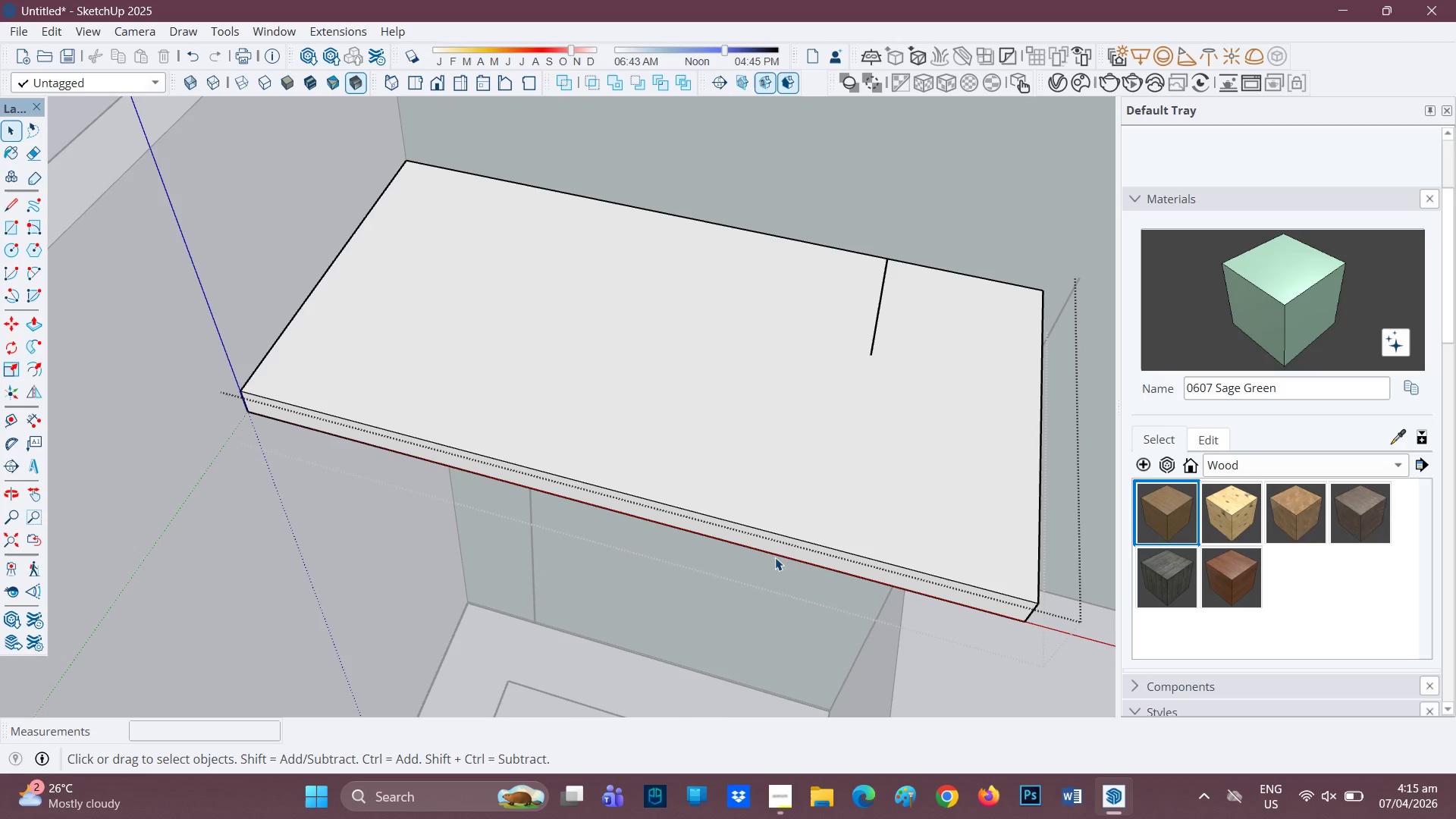 
left_click([786, 541])
 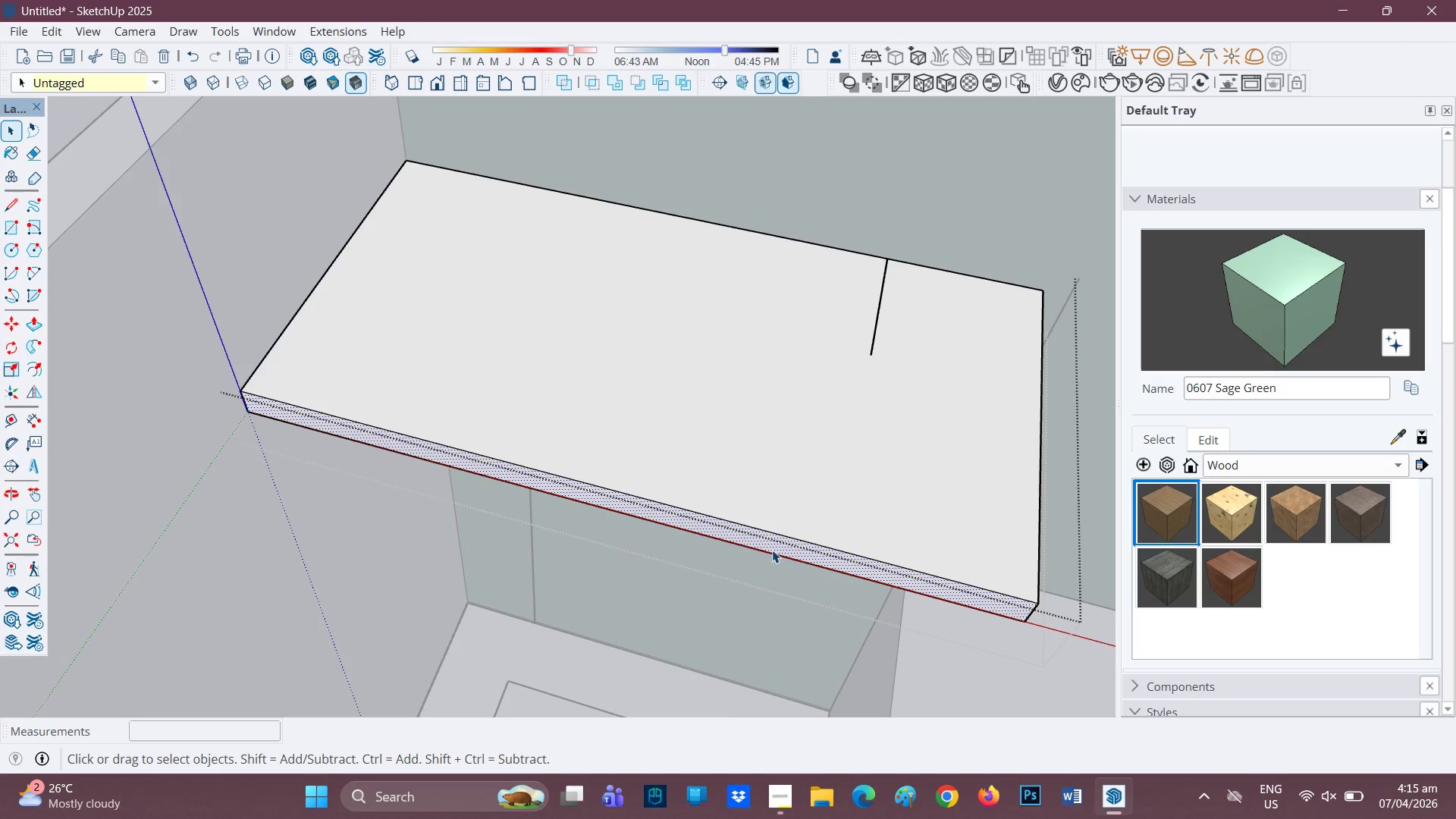 
key(P)
 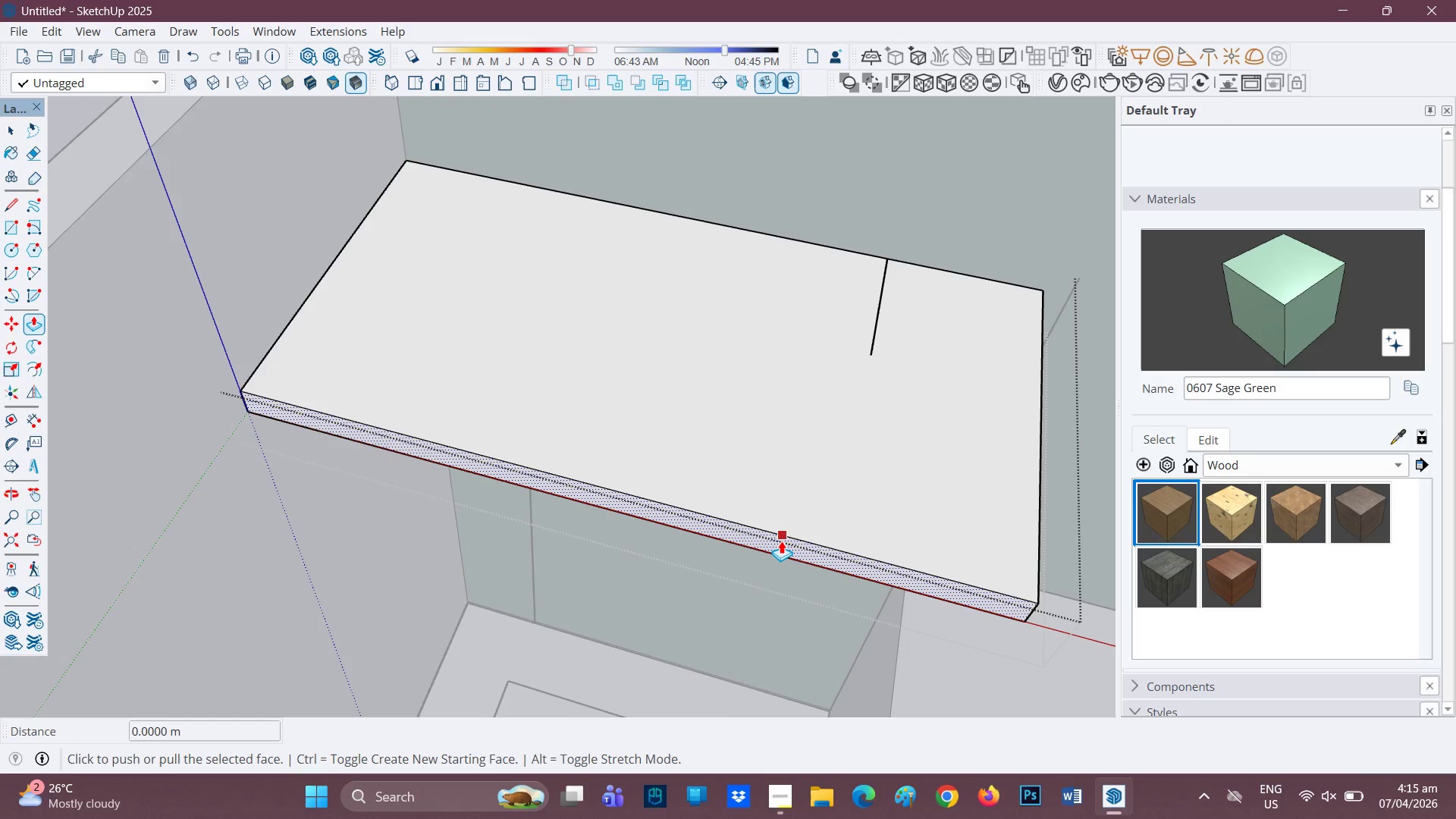 
left_click([781, 541])
 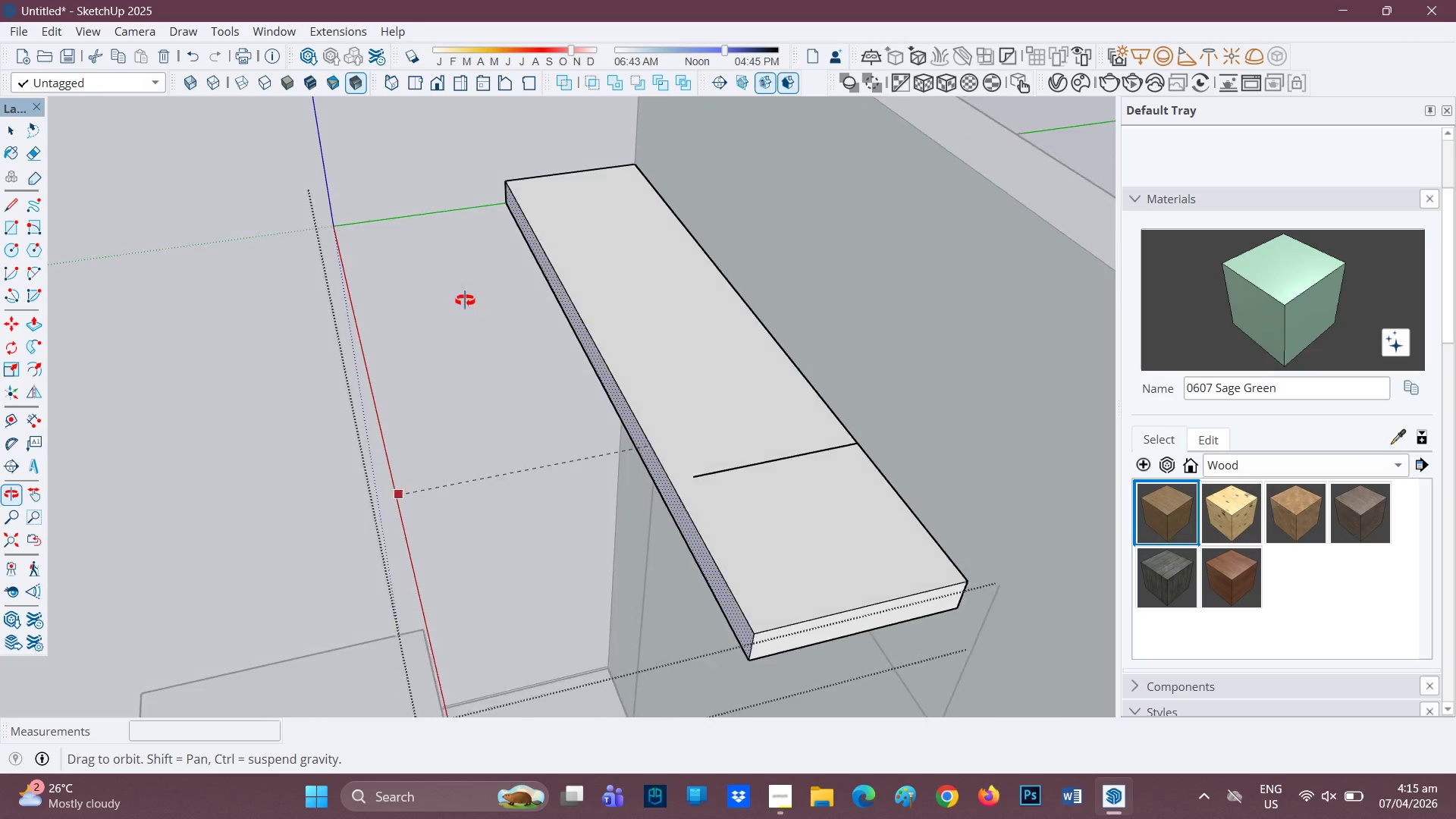 
wait(7.48)
 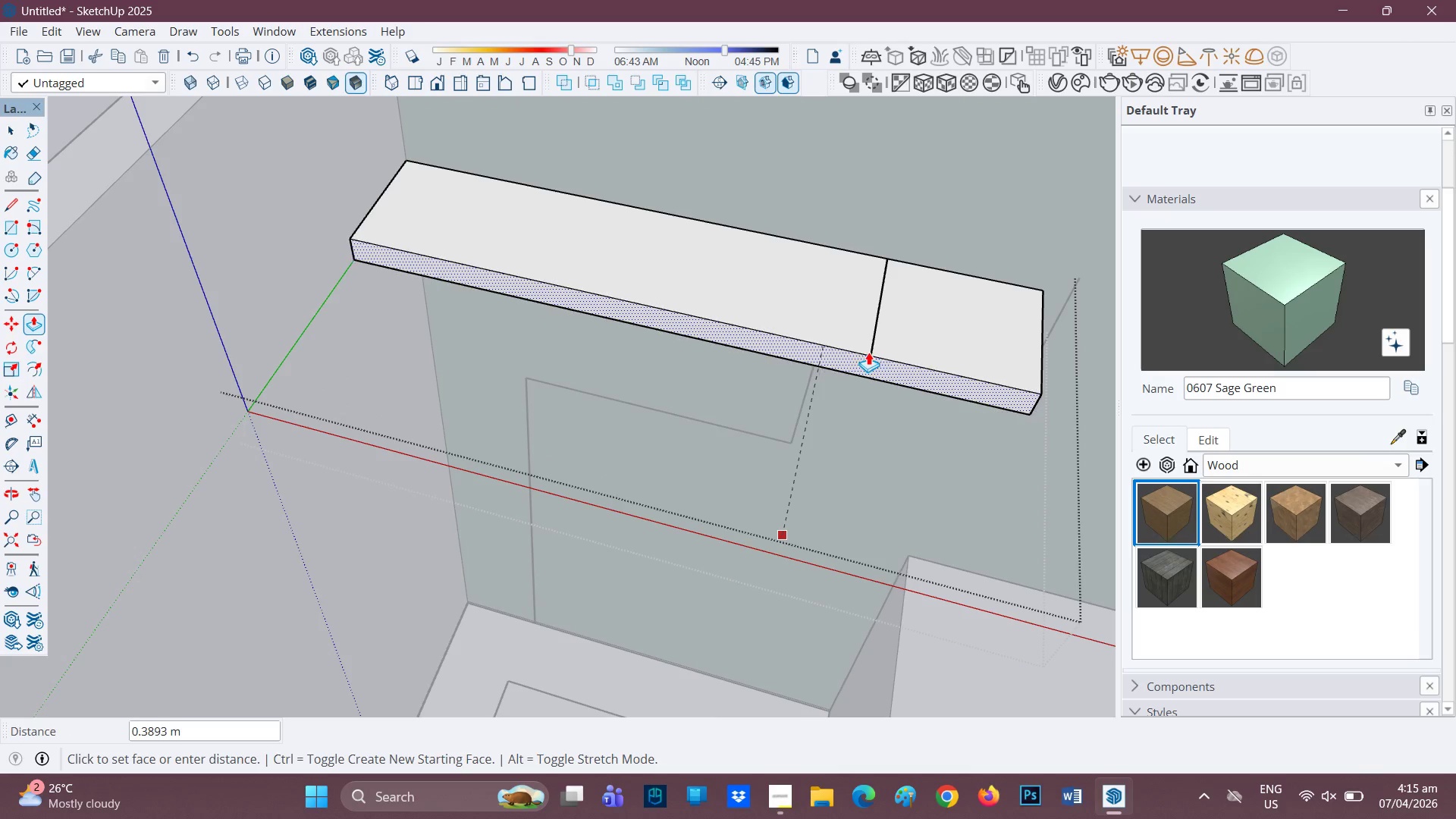 
left_click([701, 531])
 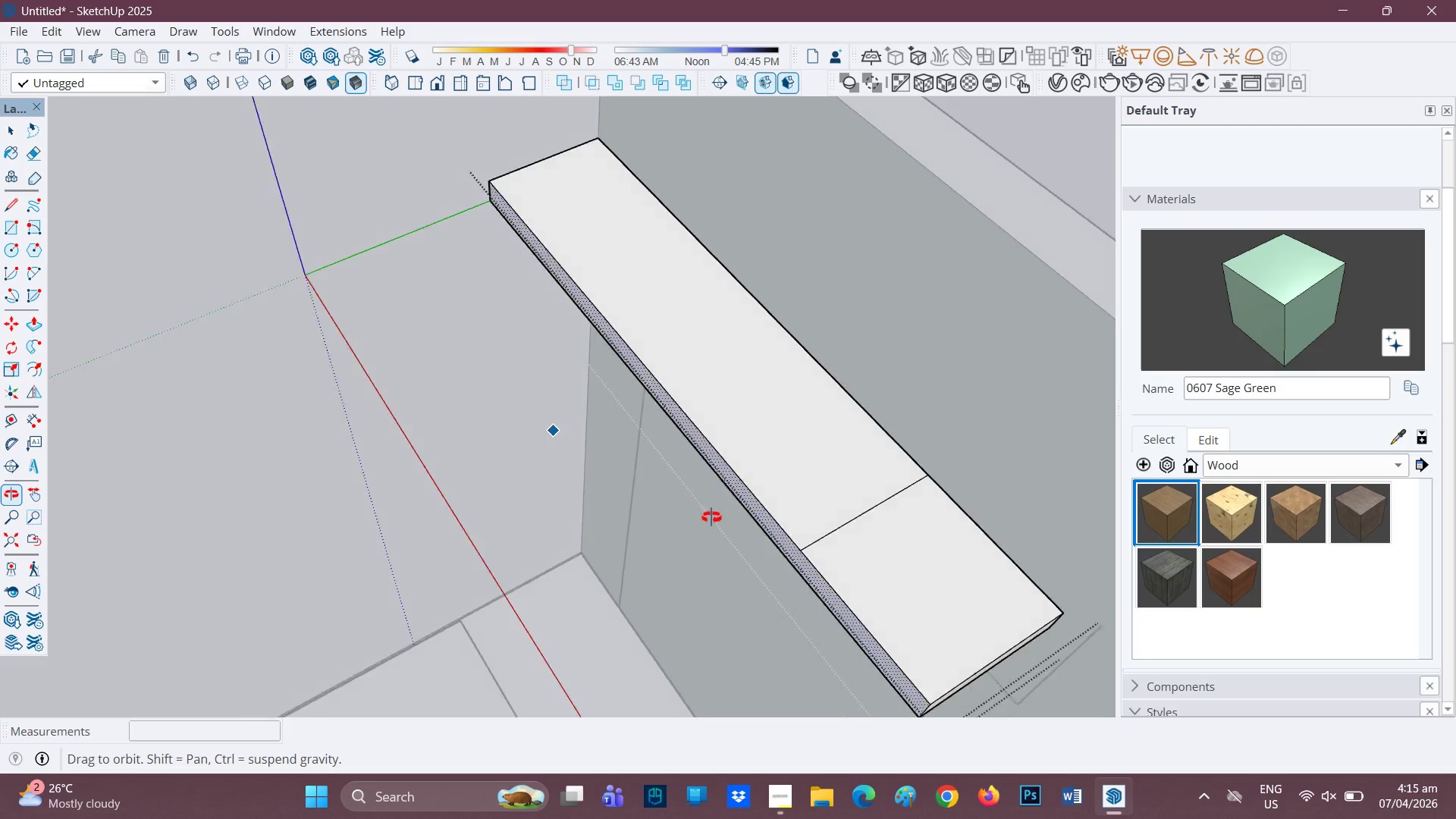 
scroll: coordinate [896, 567], scroll_direction: down, amount: 1.0
 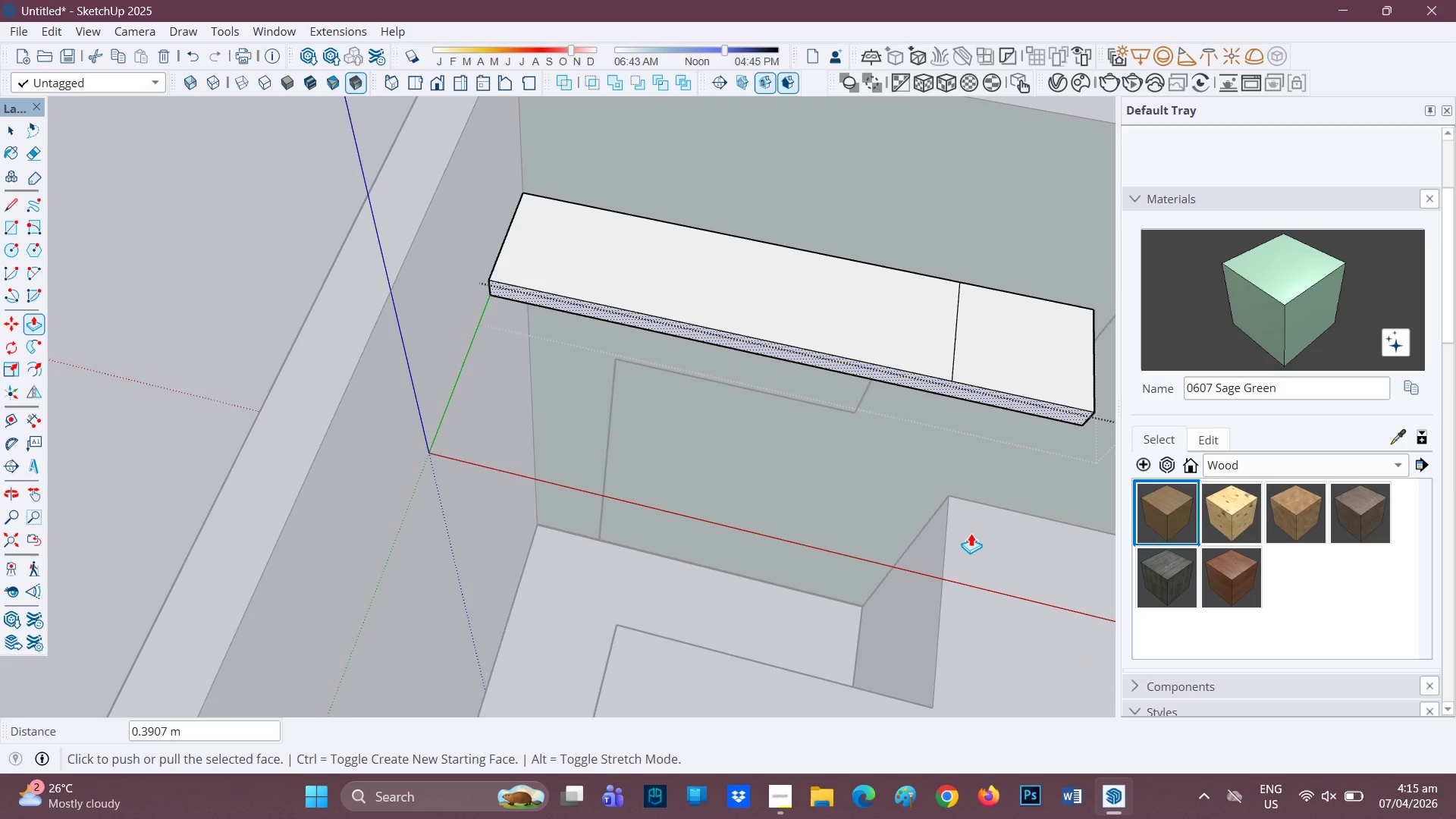 
key(E)
 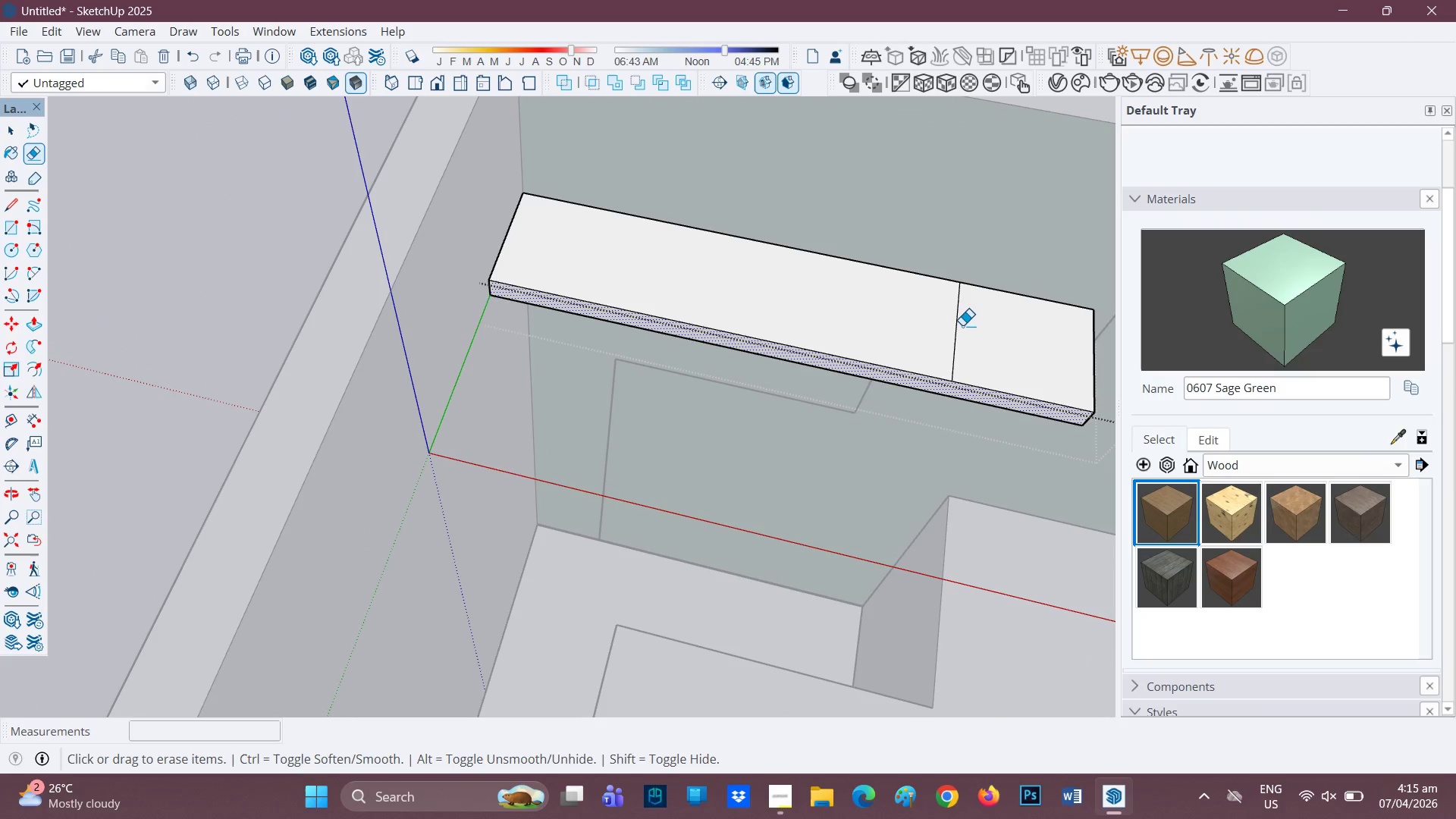 
left_click_drag(start_coordinate=[957, 326], to_coordinate=[951, 325])
 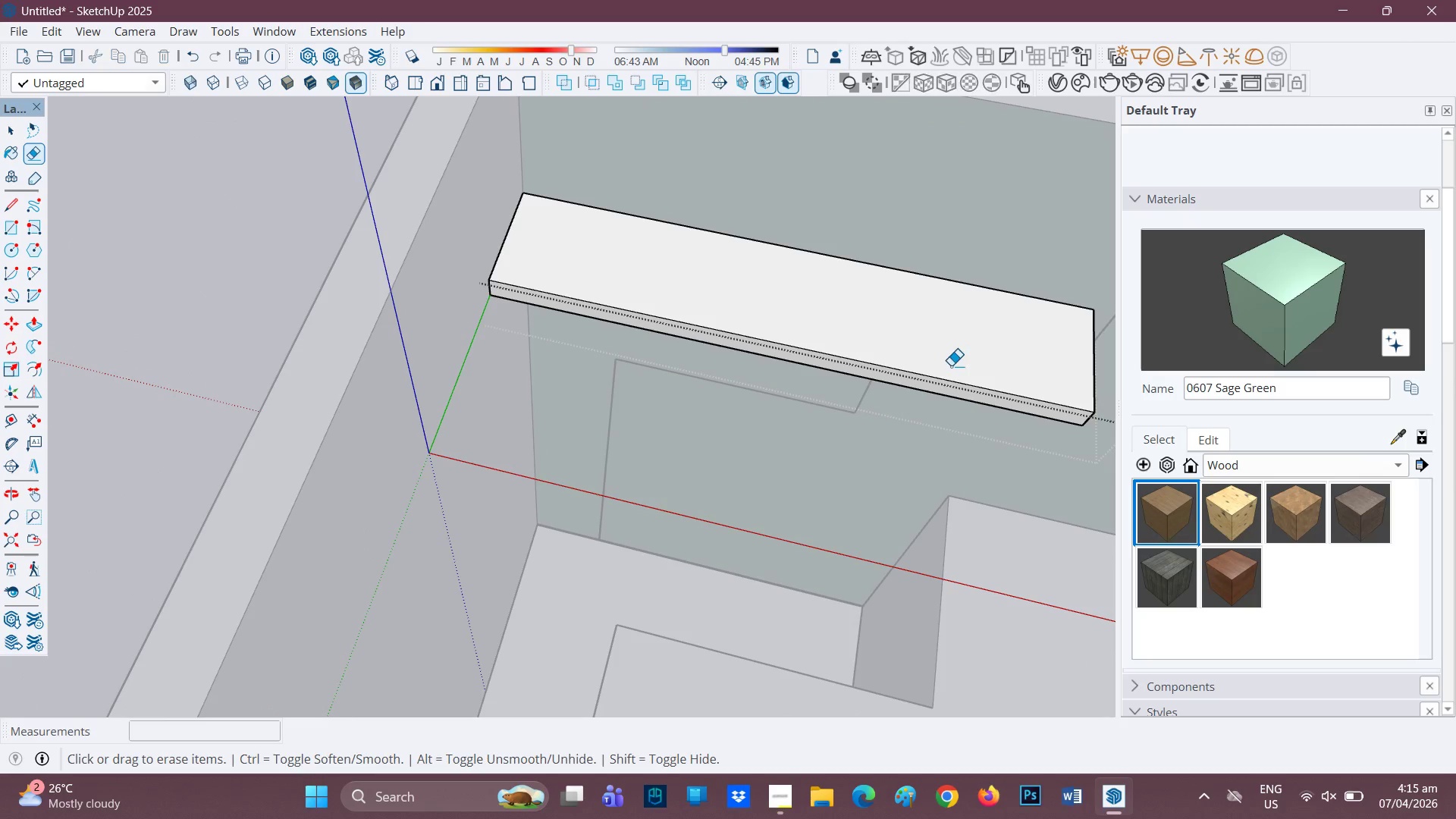 
scroll: coordinate [871, 215], scroll_direction: down, amount: 2.0
 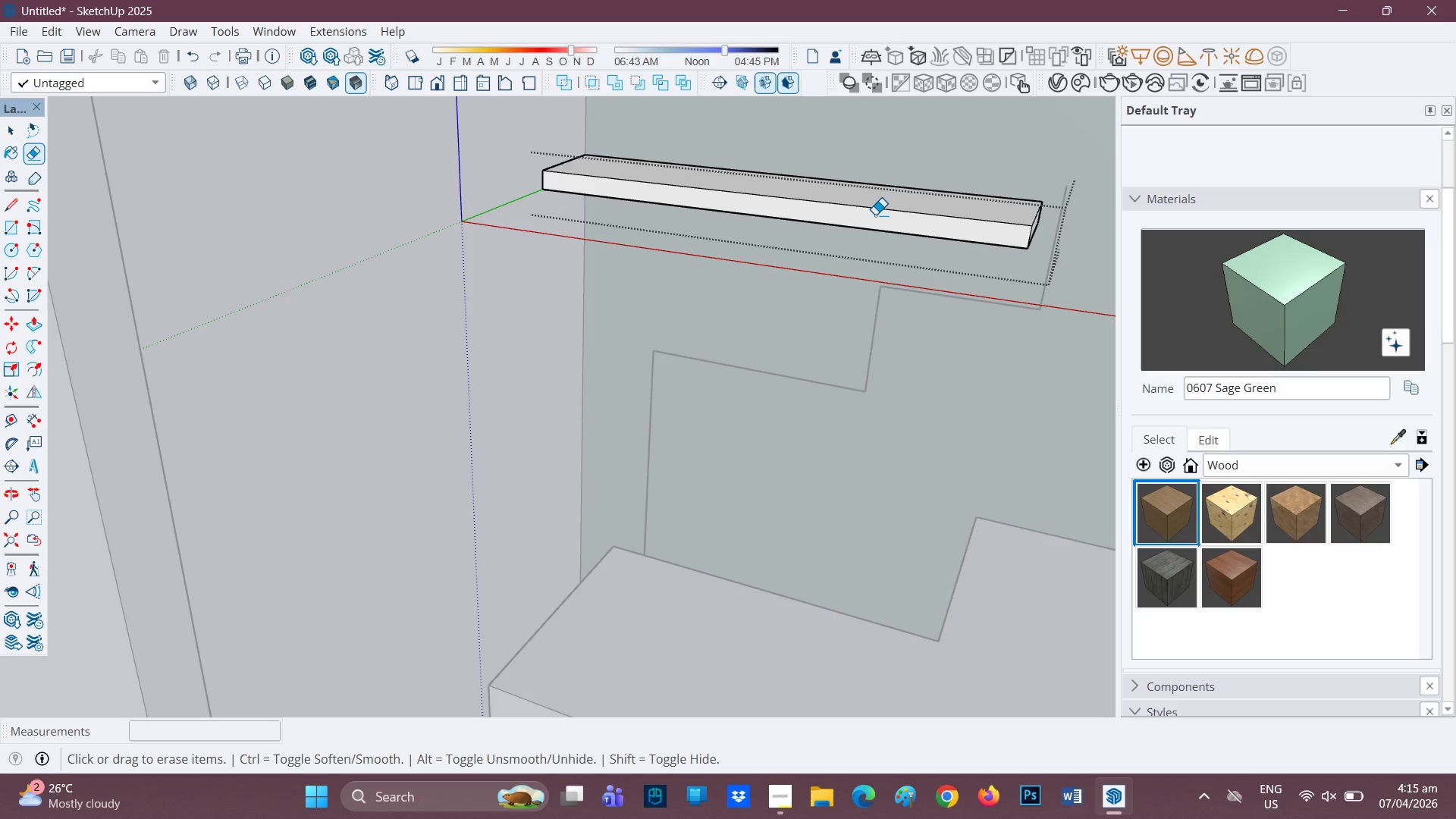 
wait(10.54)
 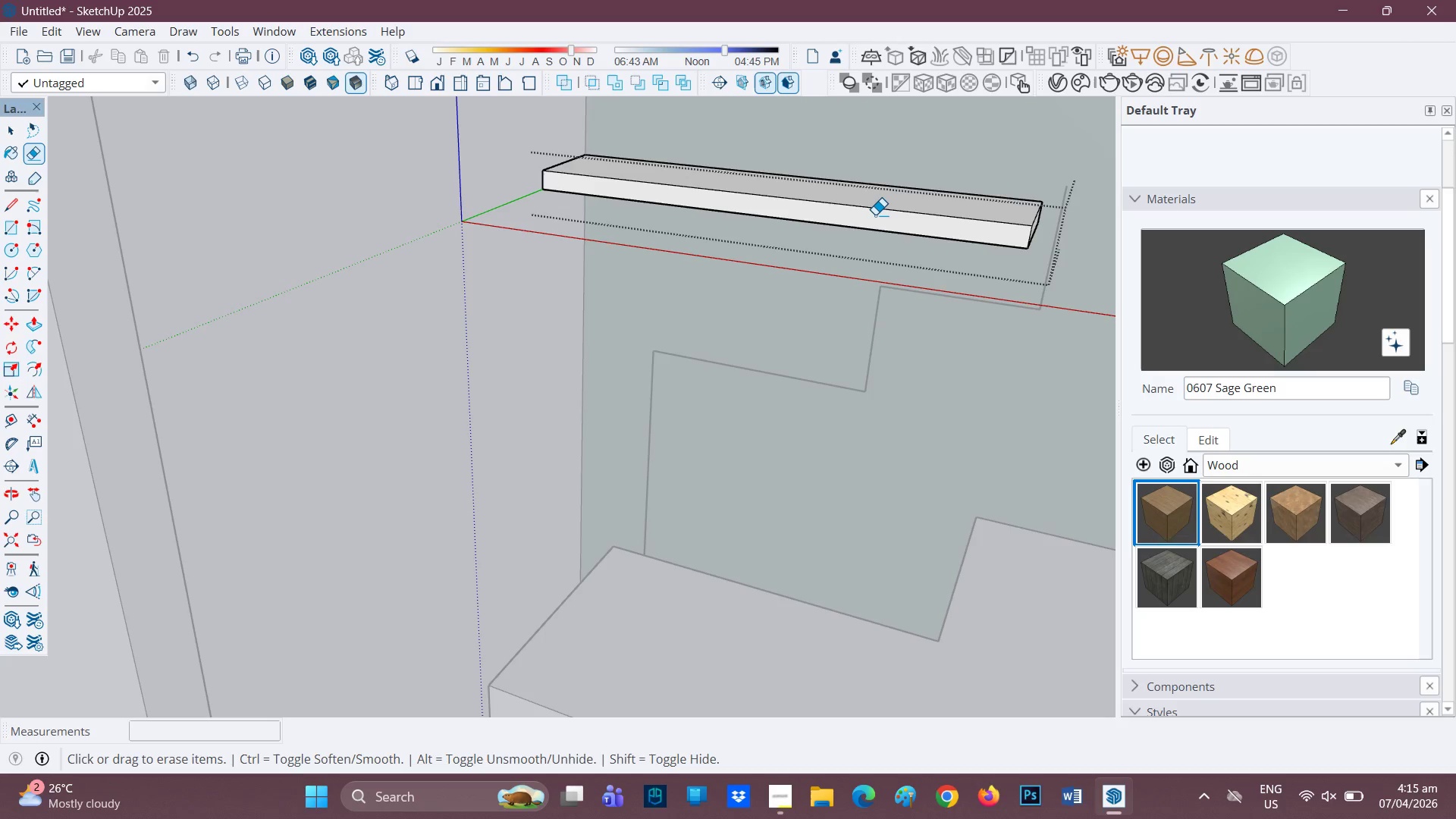 
left_click([770, 790])